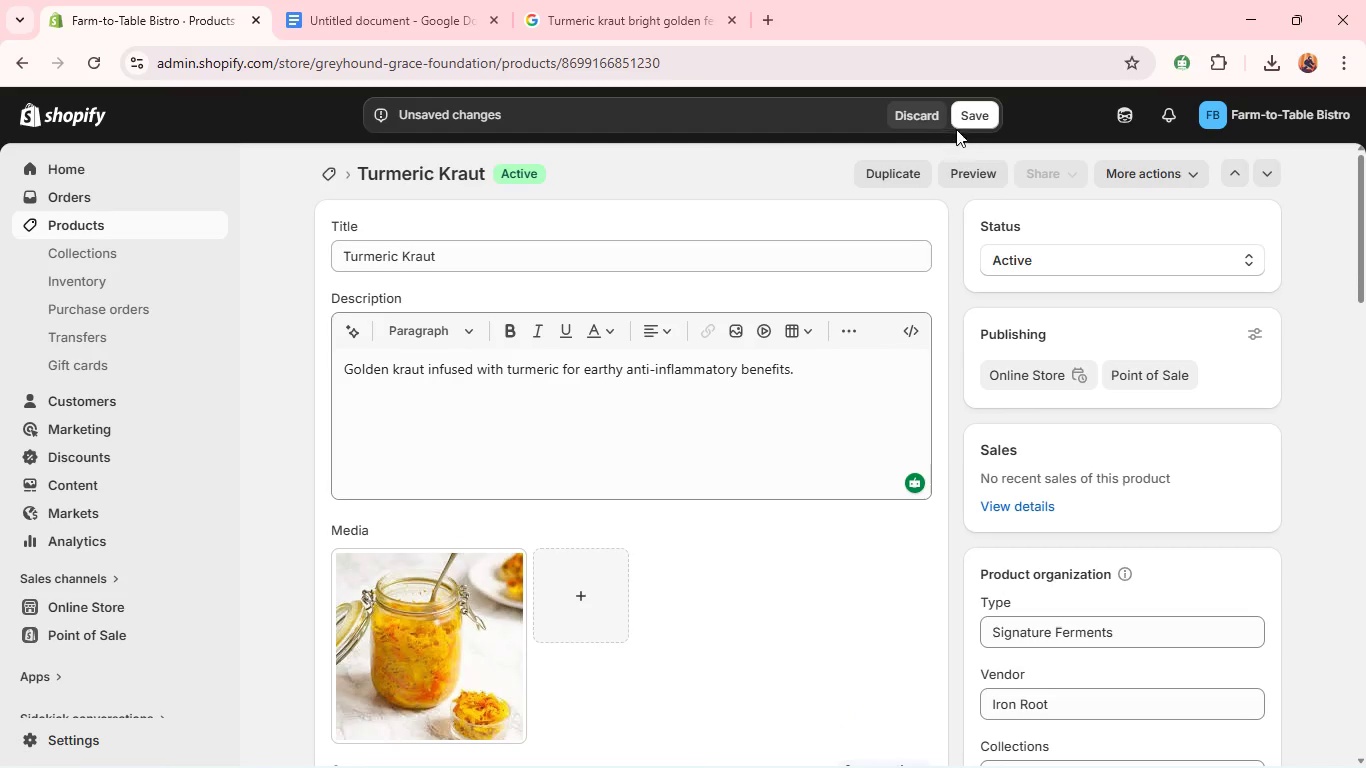 
left_click([965, 116])
 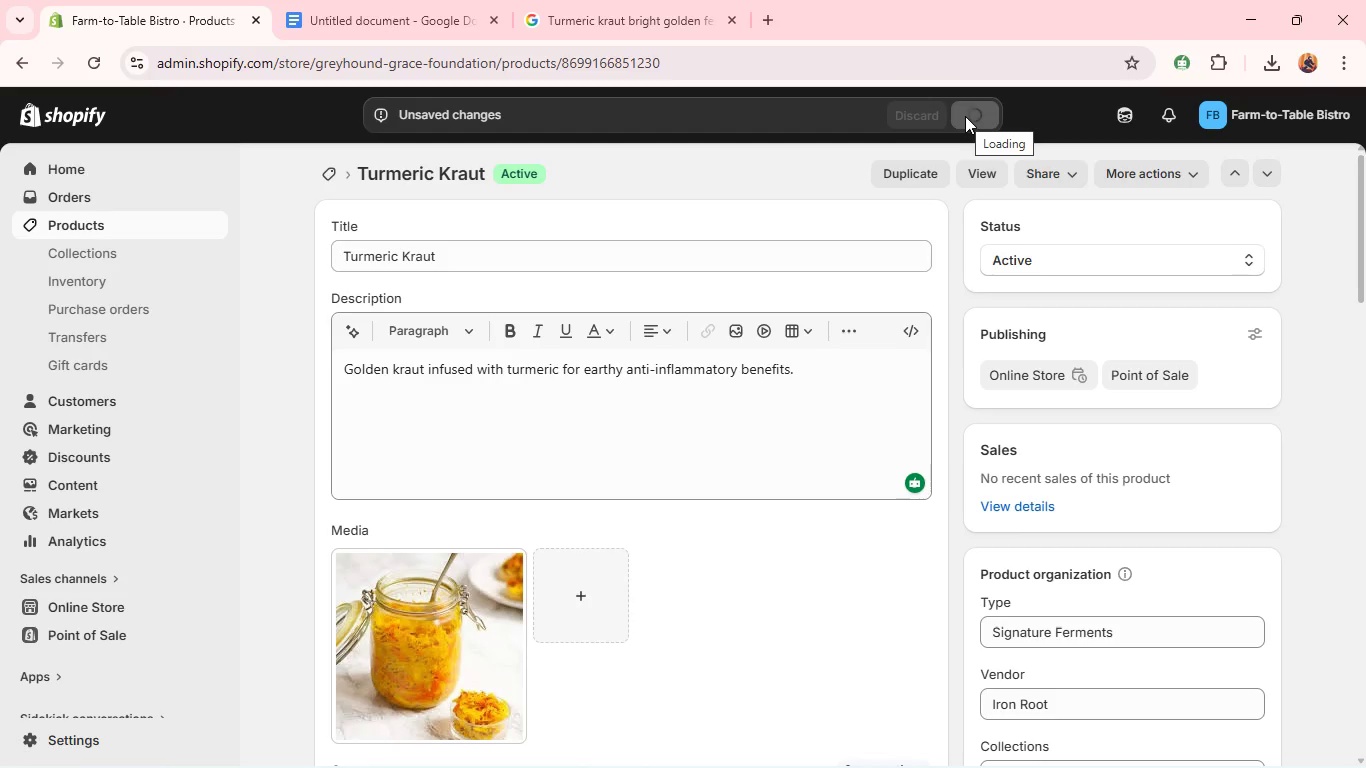 
wait(12.73)
 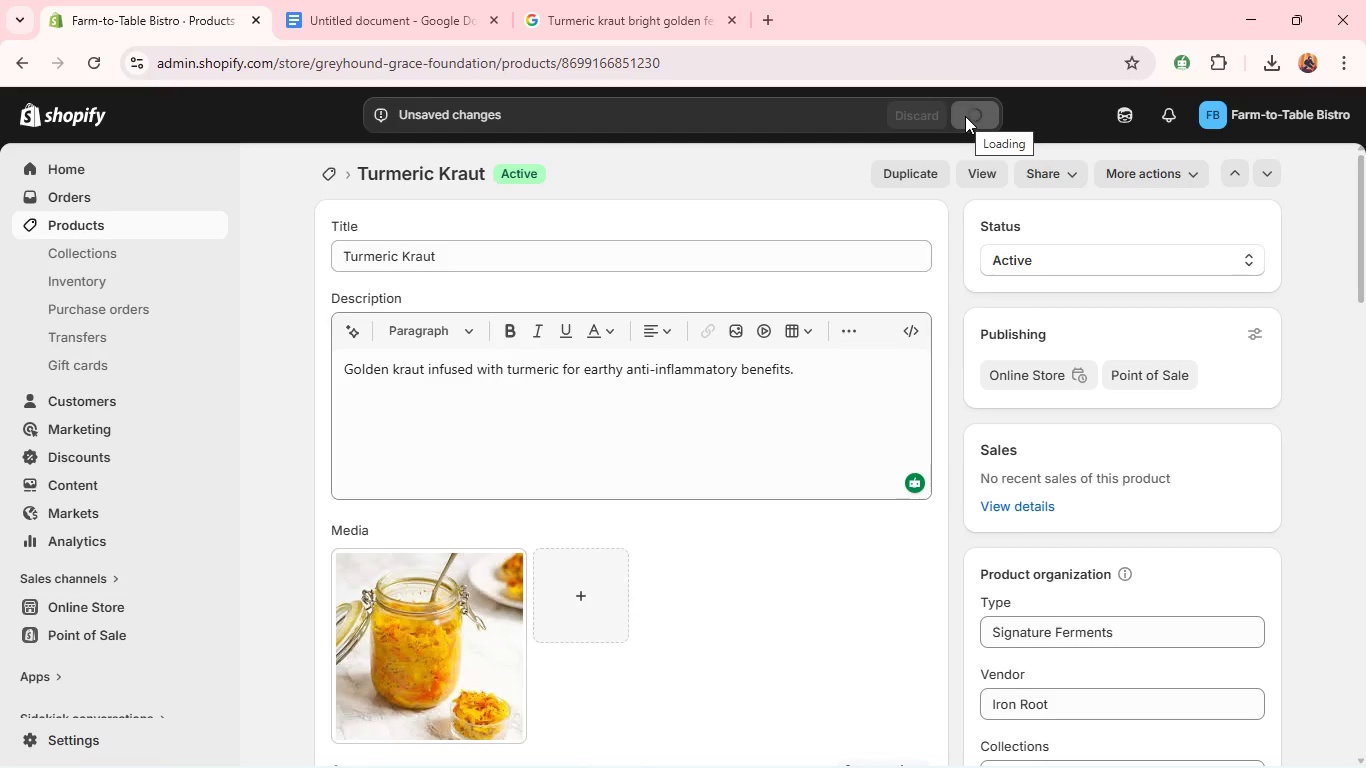 
left_click([158, 222])
 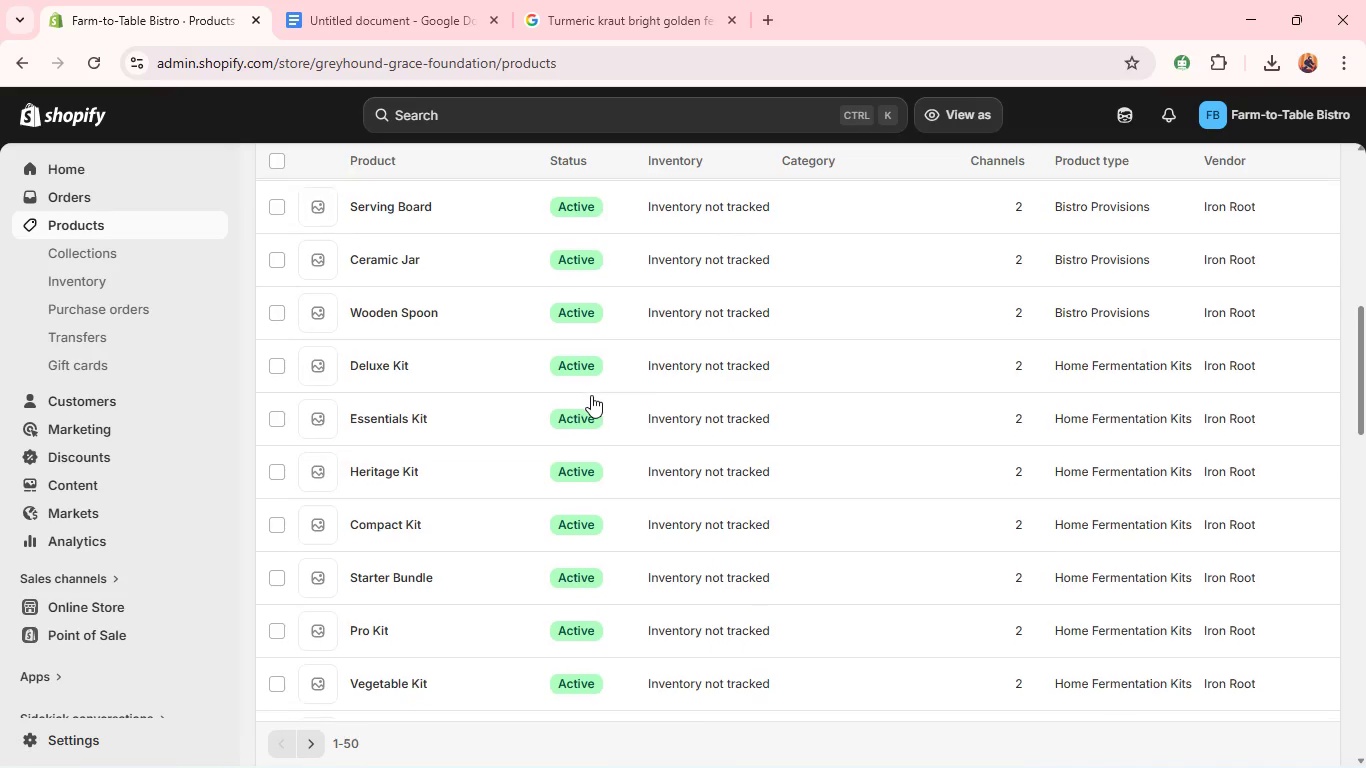 
wait(20.22)
 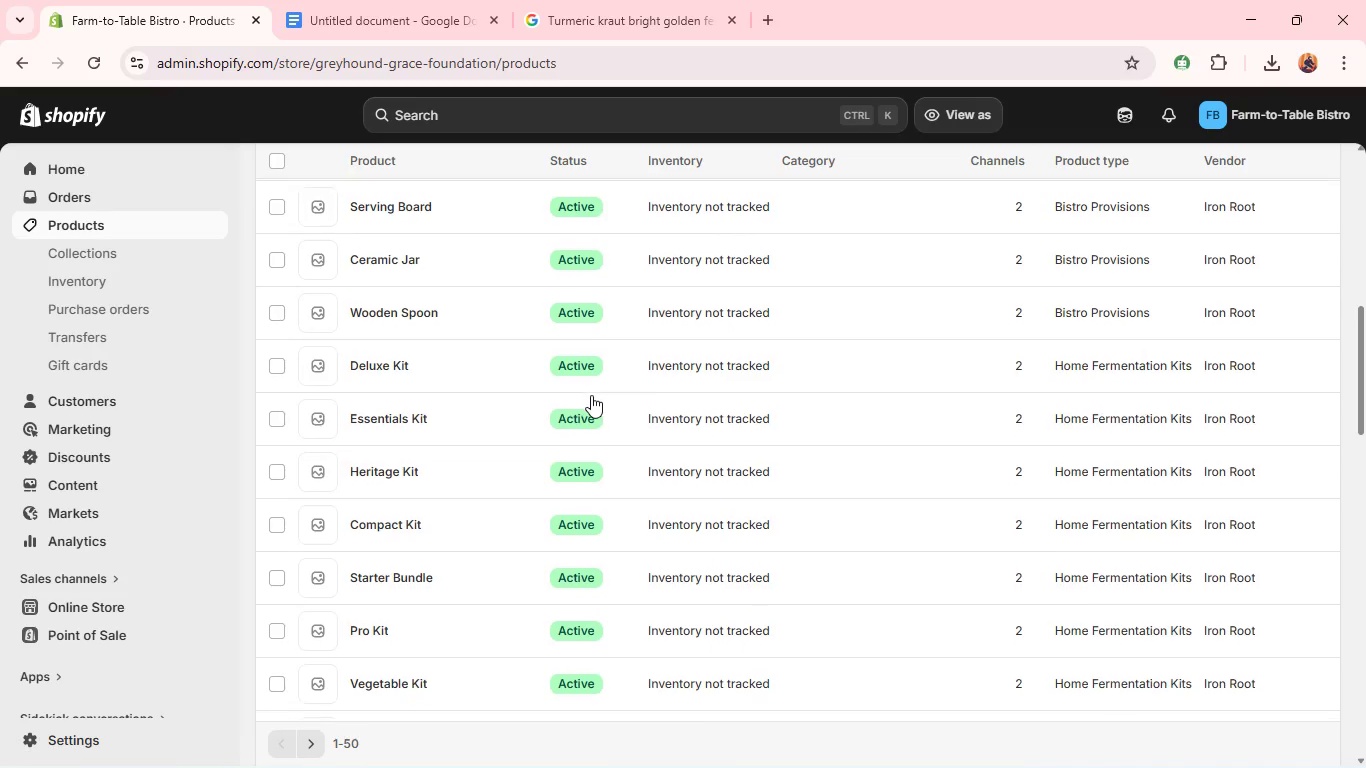 
left_click([479, 438])
 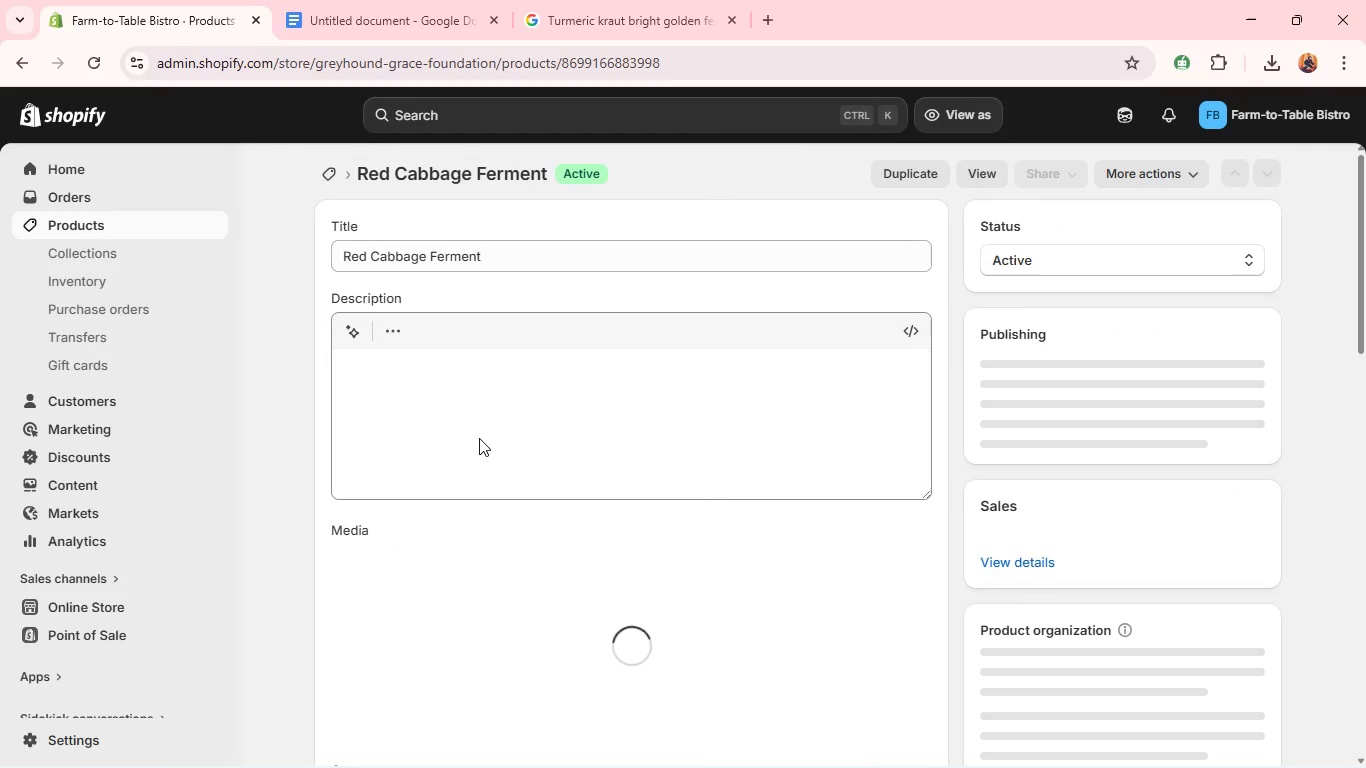 
key(Alt+Tab)
 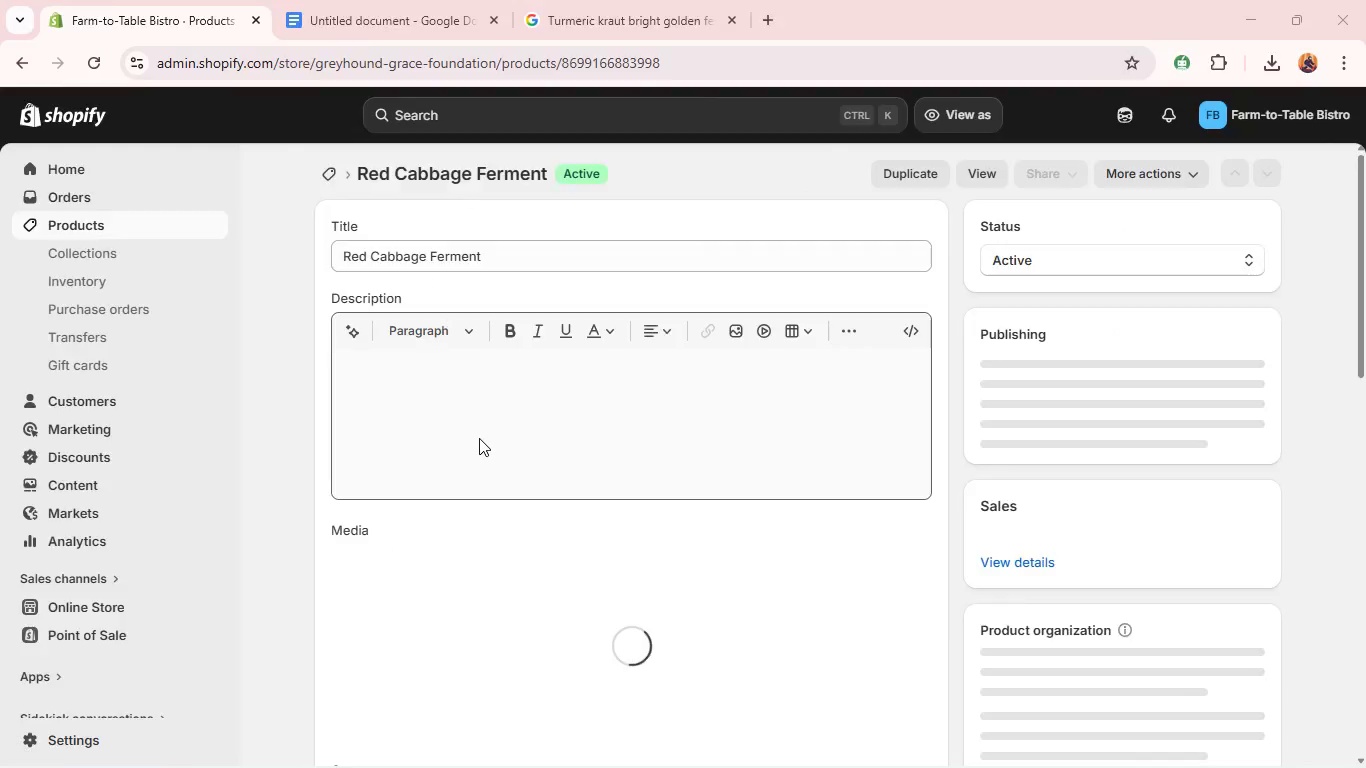 
key(Alt+Tab)
 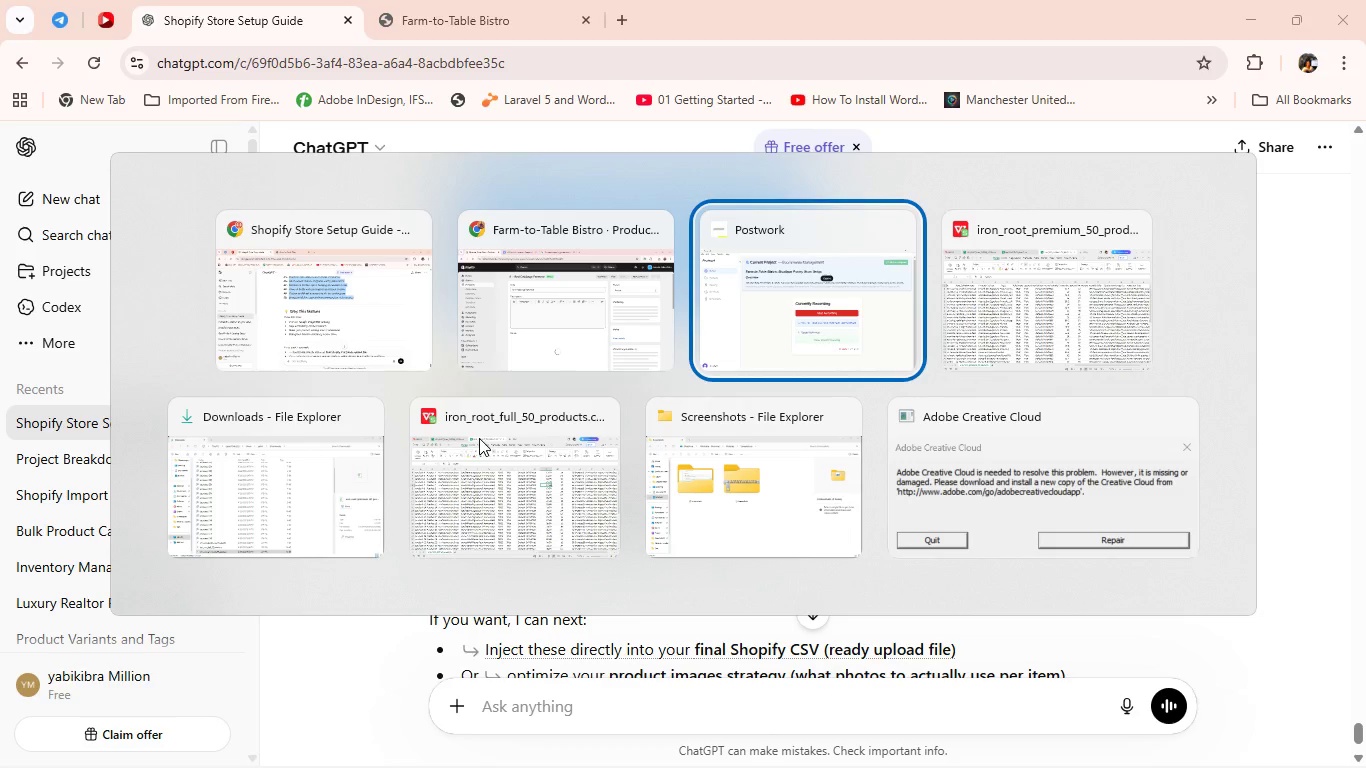 
key(Alt+Tab)